 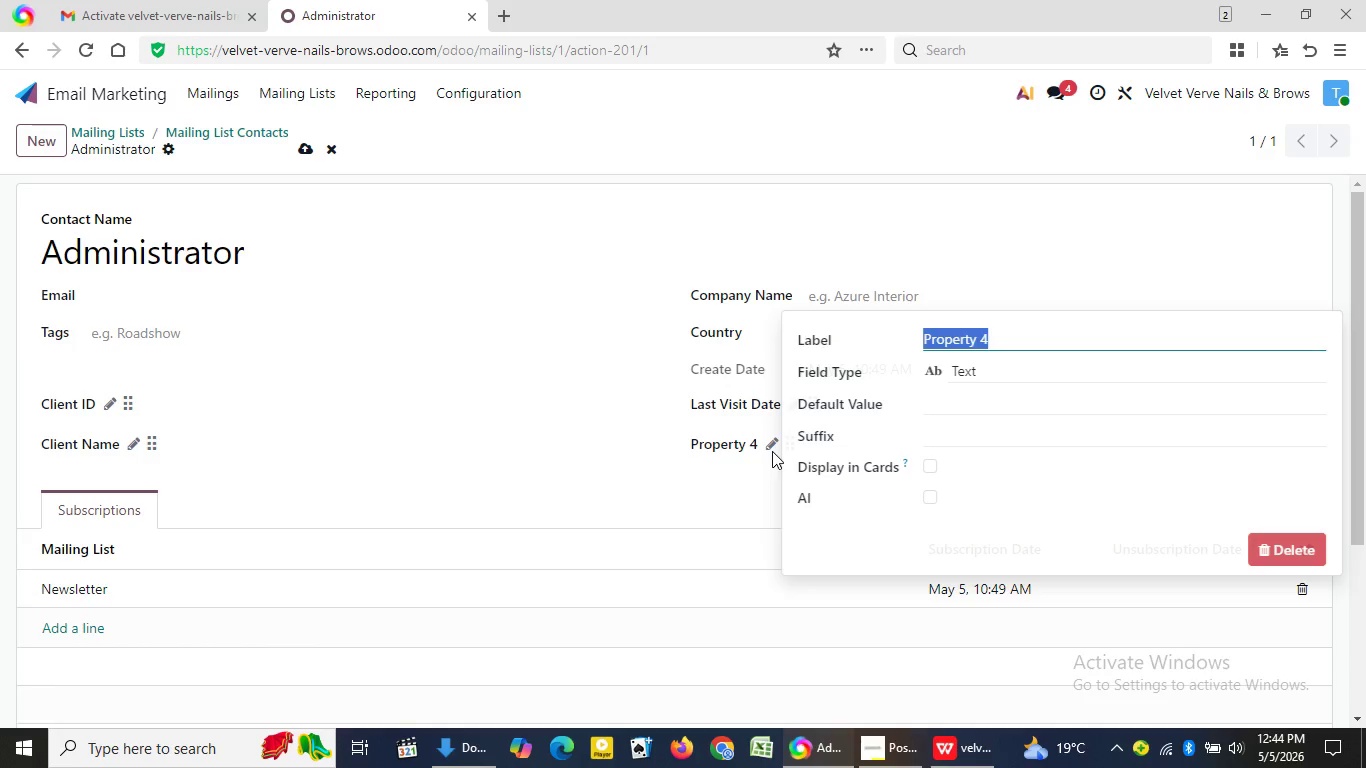 
key(Control+V)
 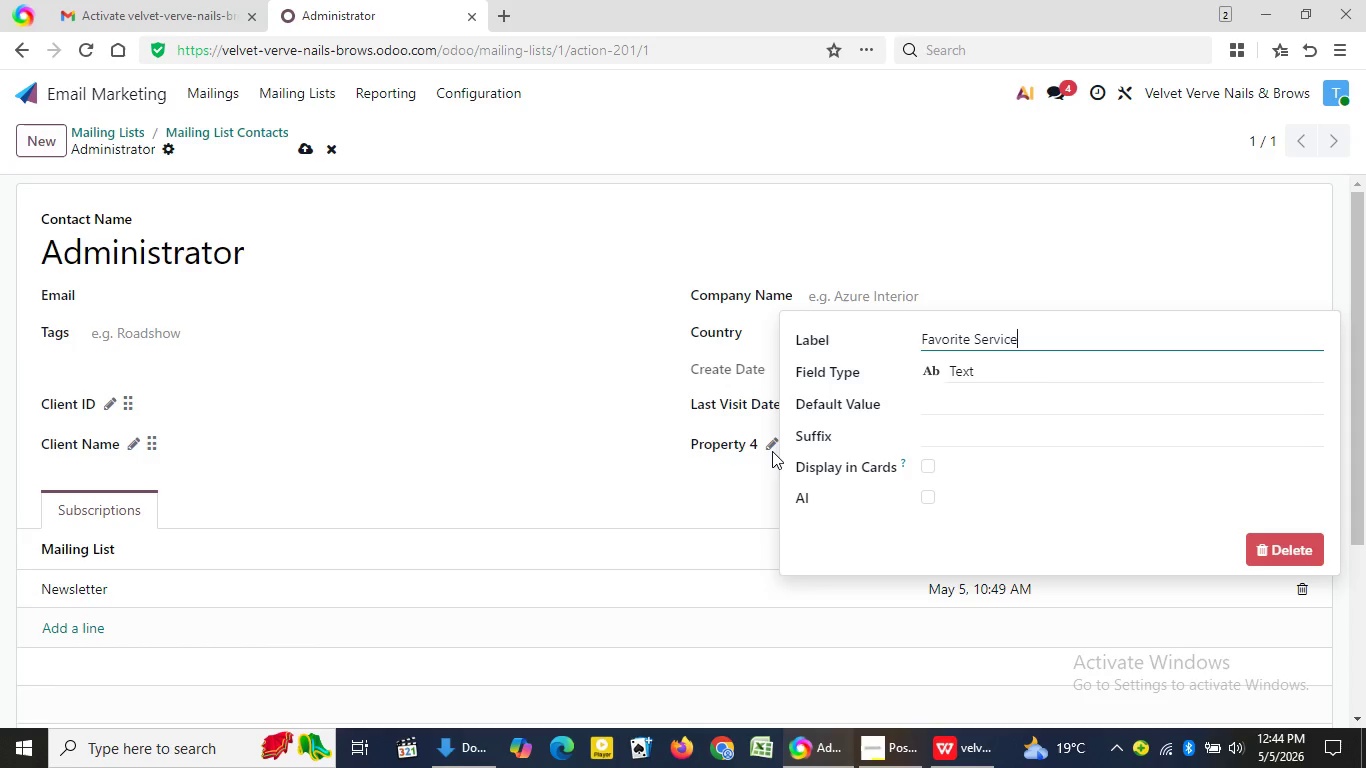 
wait(6.0)
 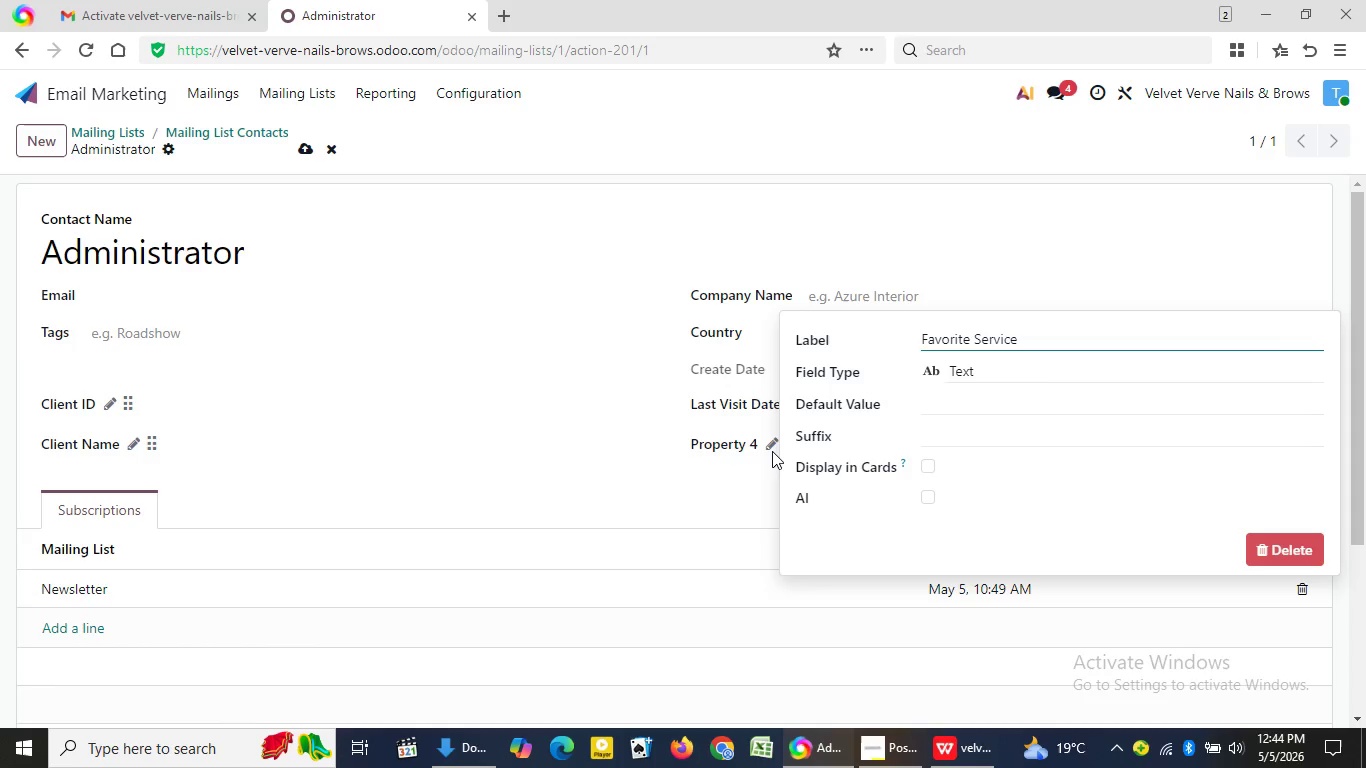 
key(Enter)
 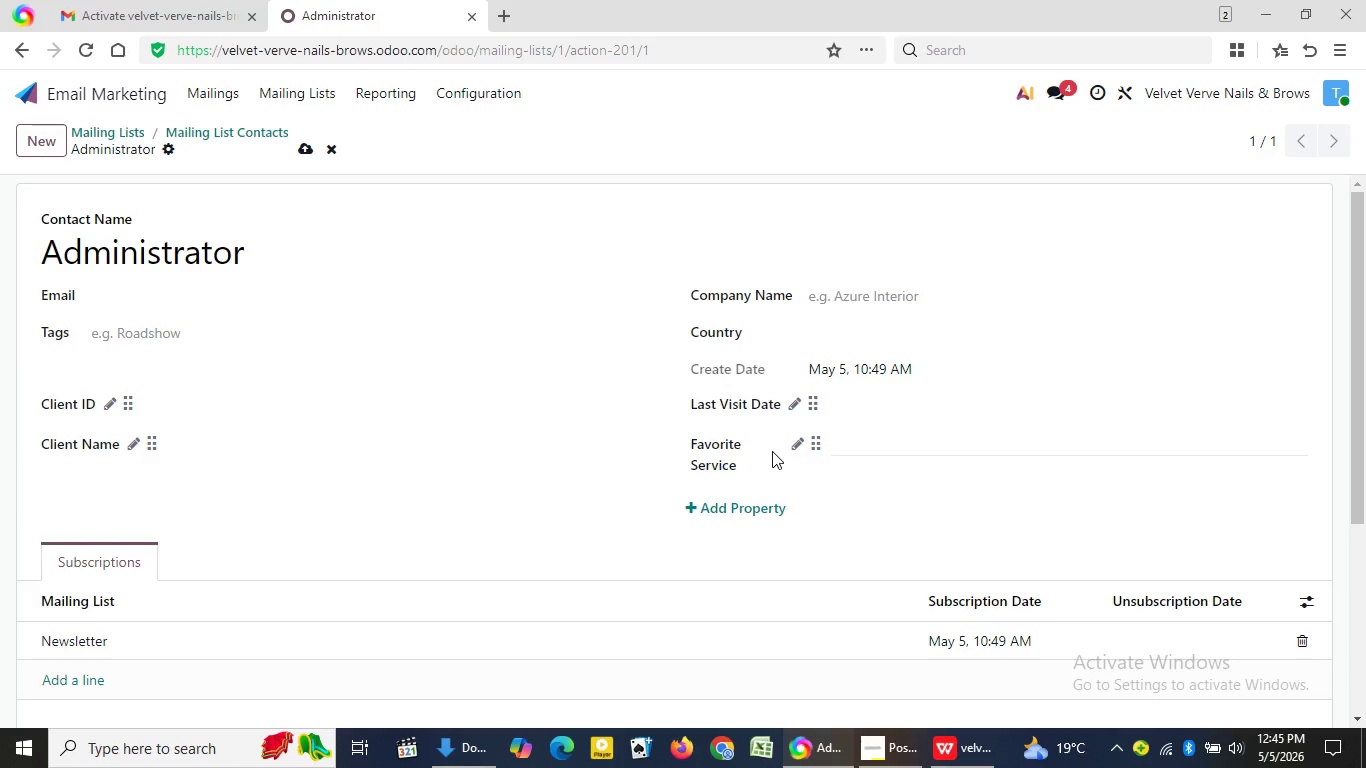 
wait(48.55)
 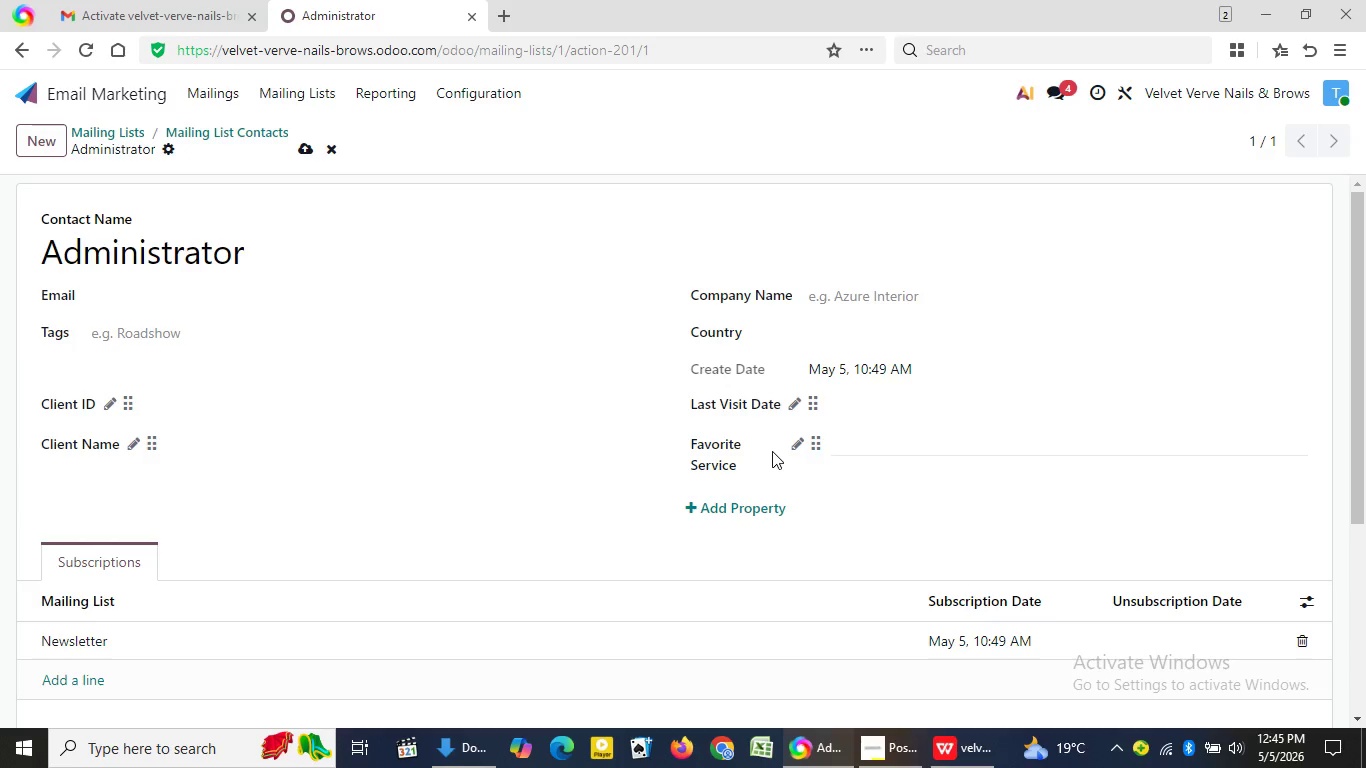 
left_click([740, 502])
 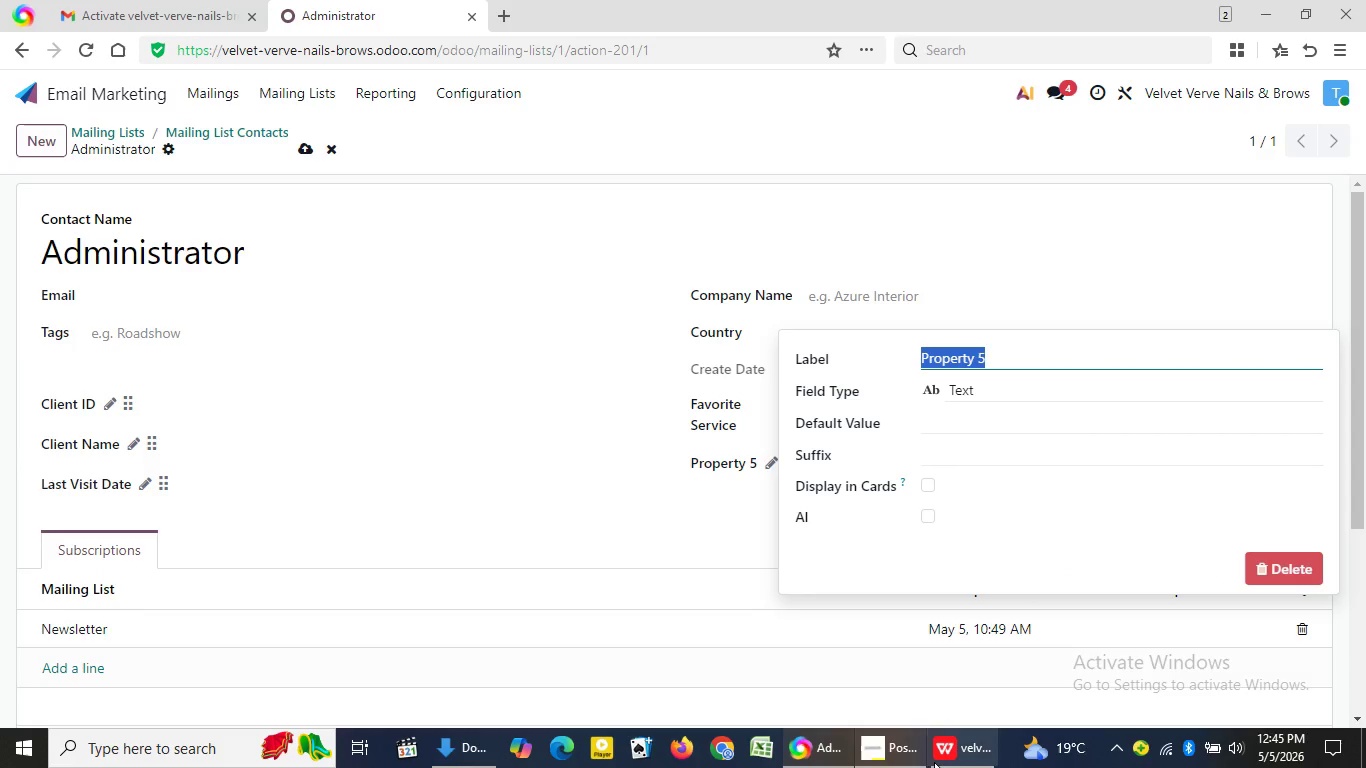 
left_click([942, 758])
 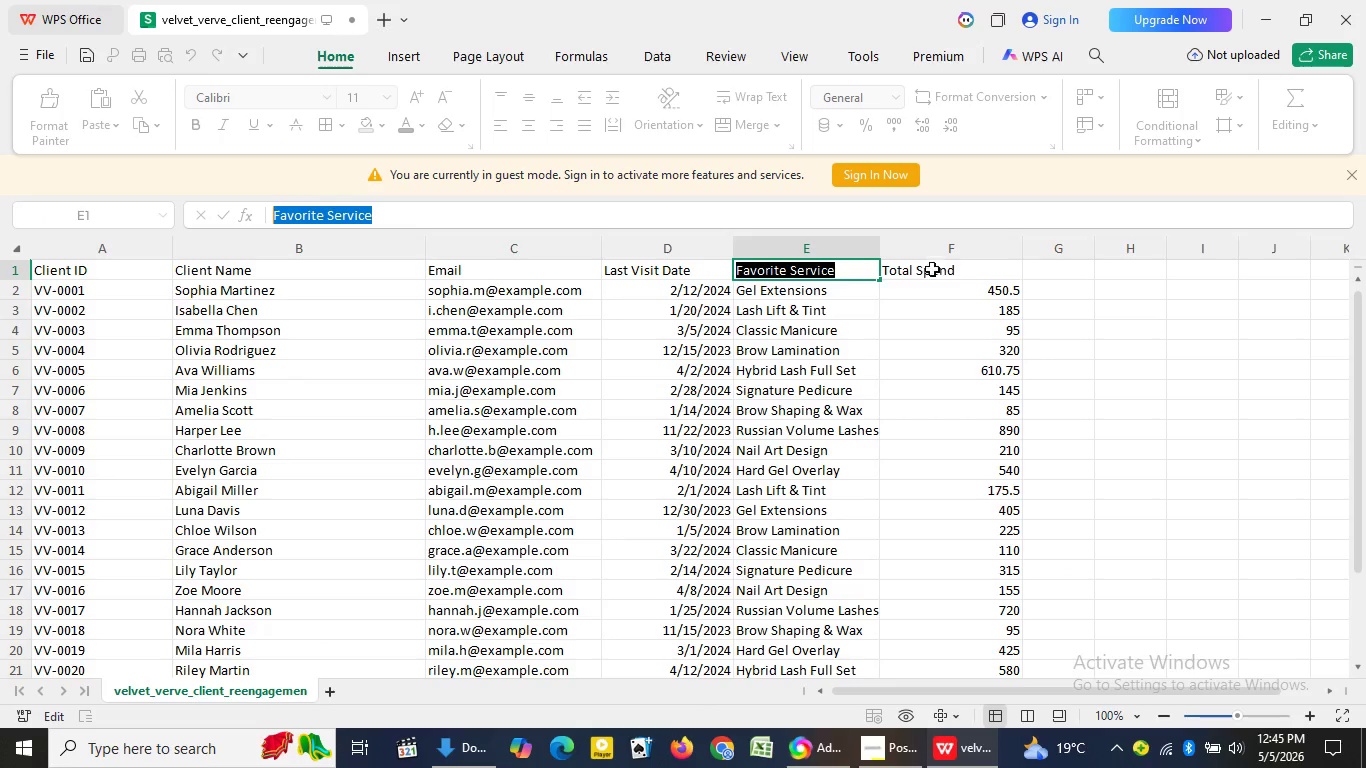 
left_click([926, 278])
 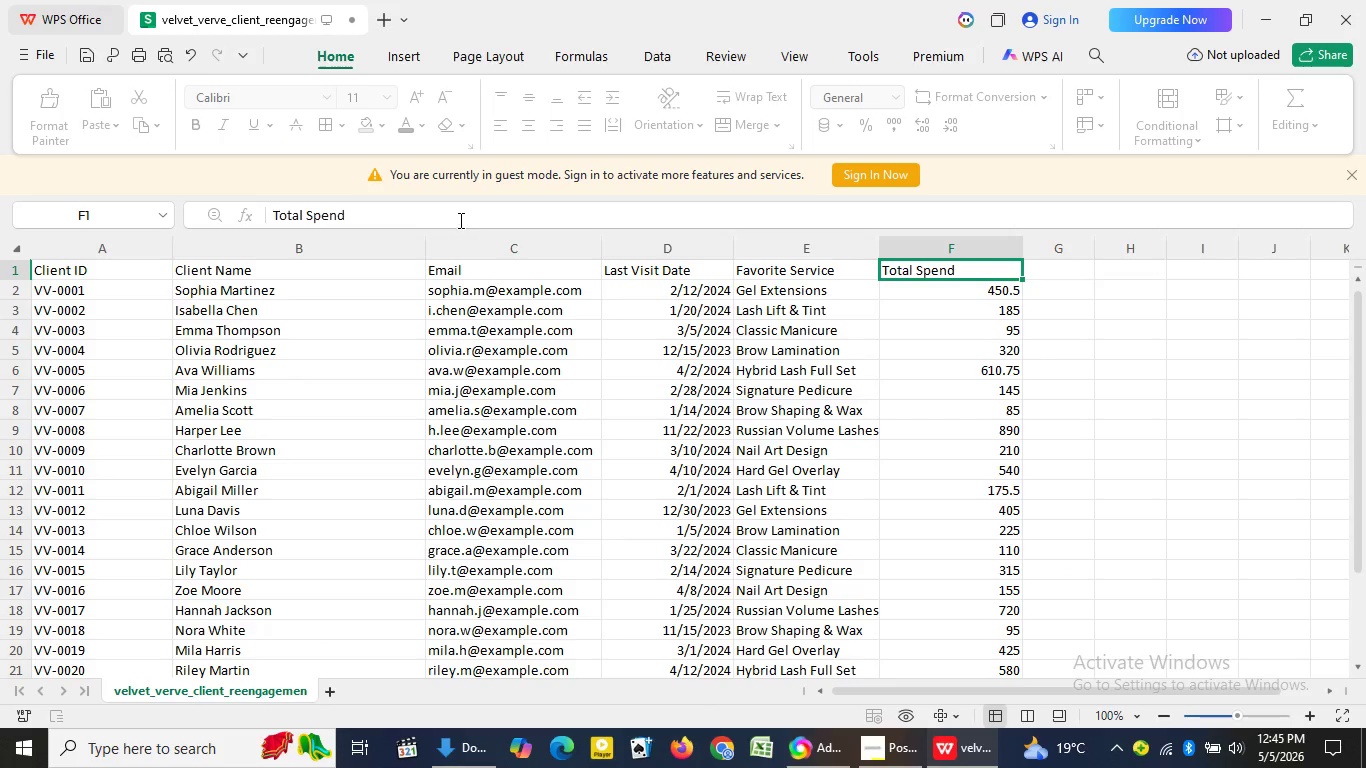 
left_click_drag(start_coordinate=[459, 220], to_coordinate=[263, 219])
 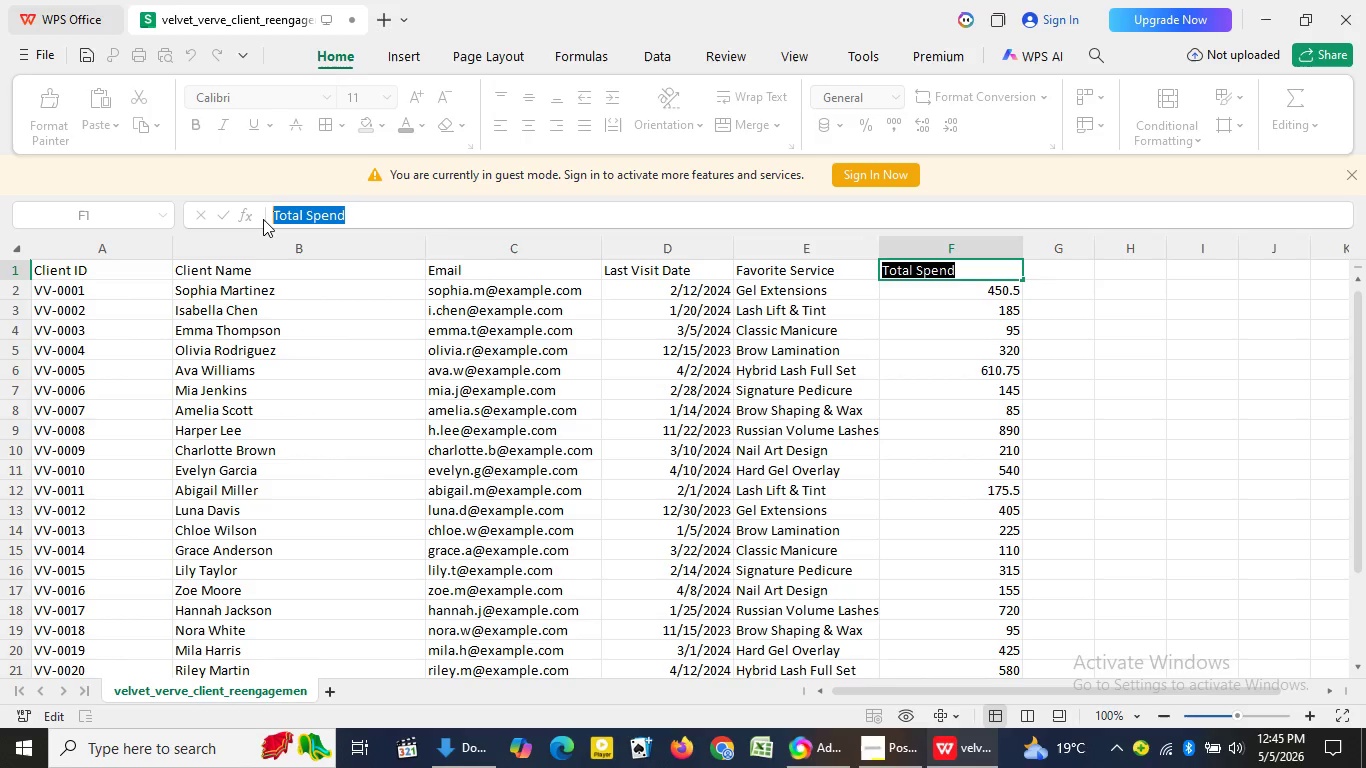 
hold_key(key=ControlLeft, duration=0.8)
 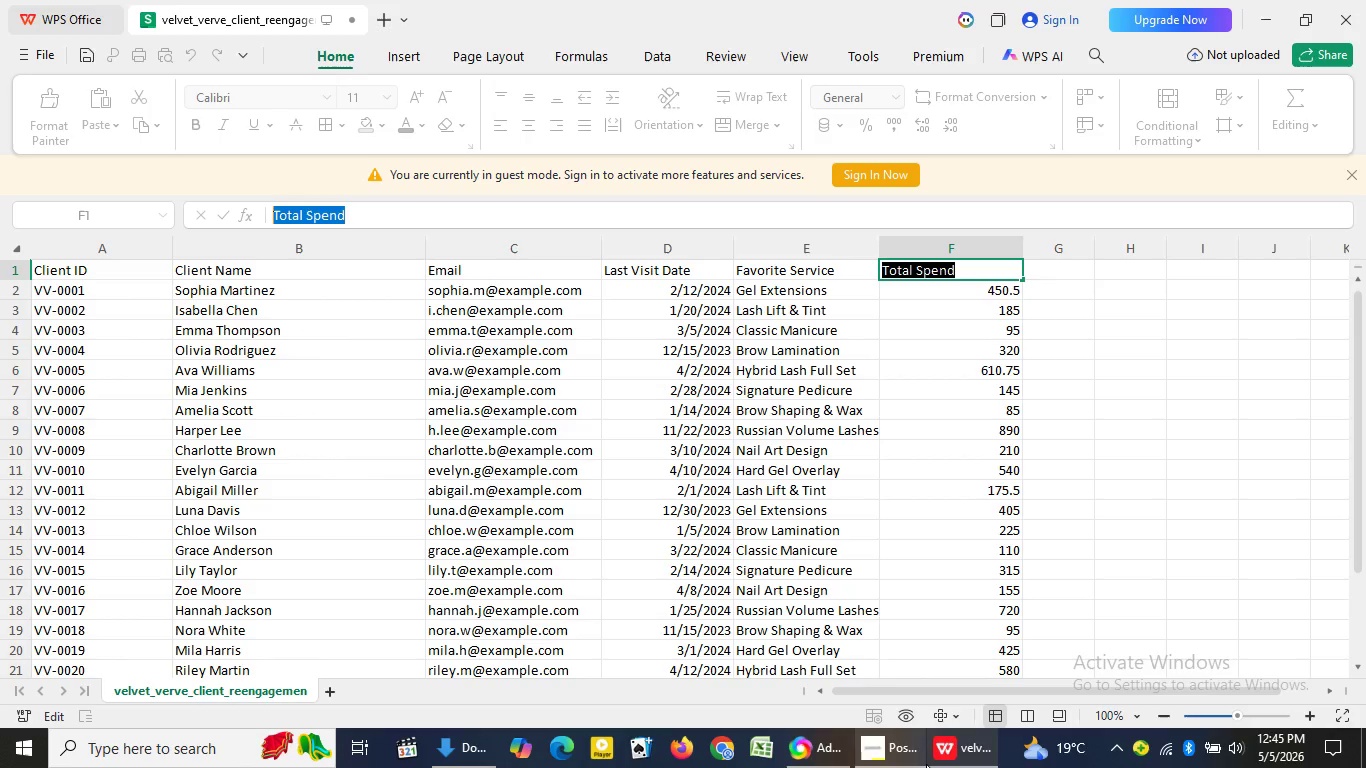 
hold_key(key=C, duration=0.34)
 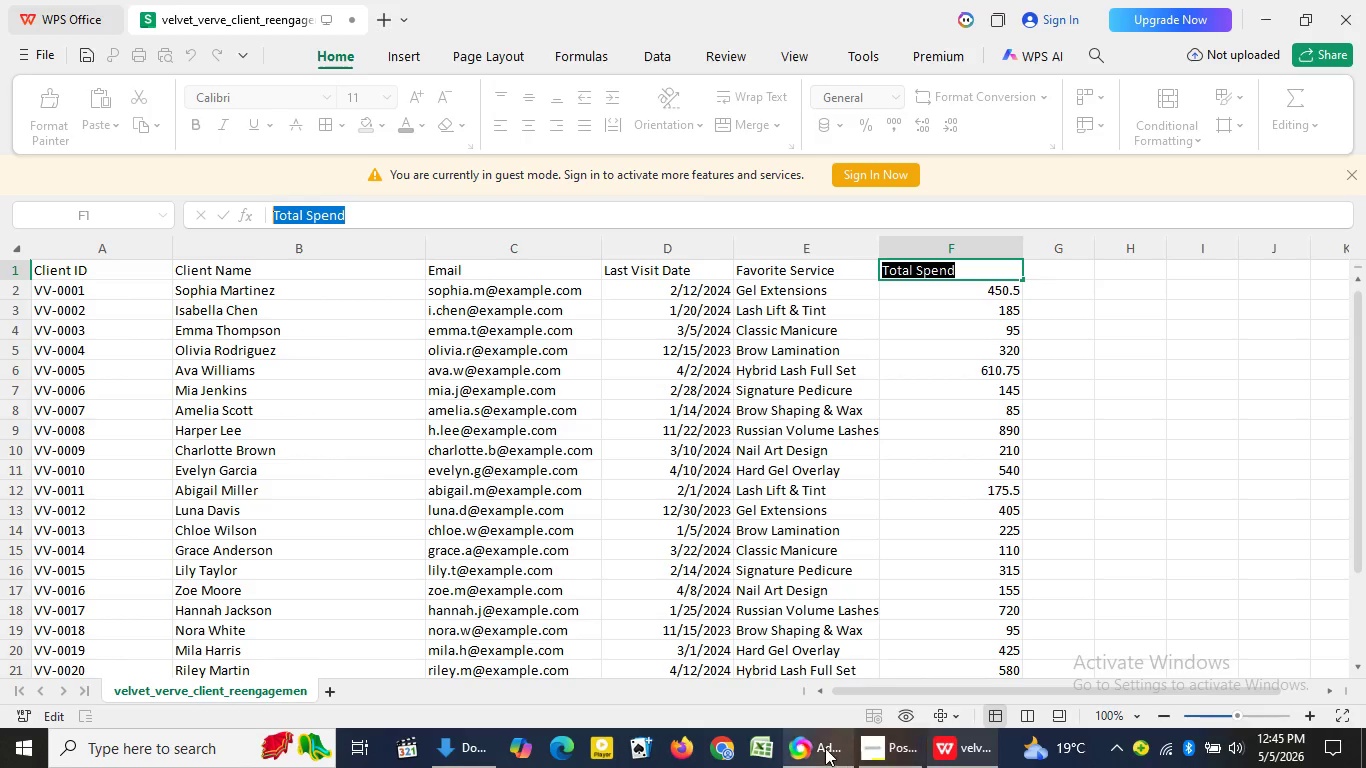 
left_click([821, 747])
 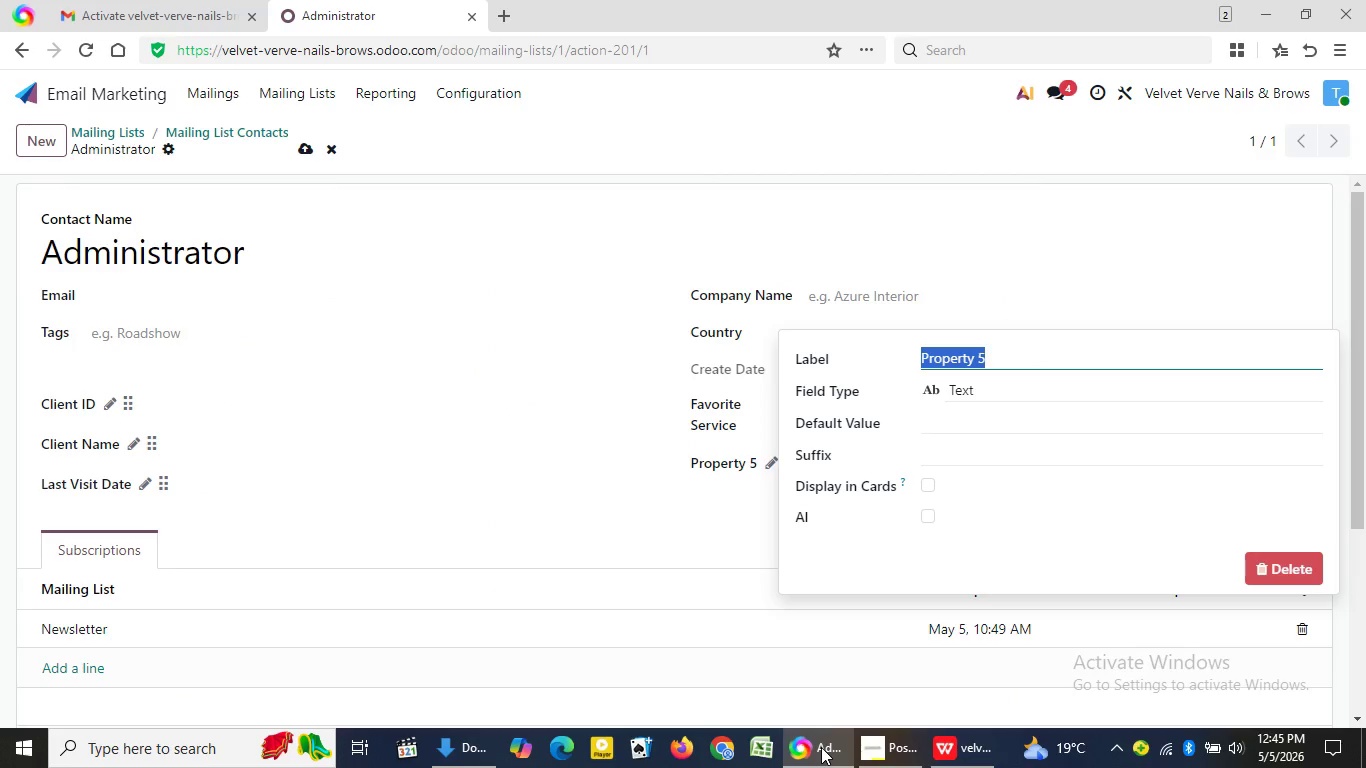 
key(Control+V)
 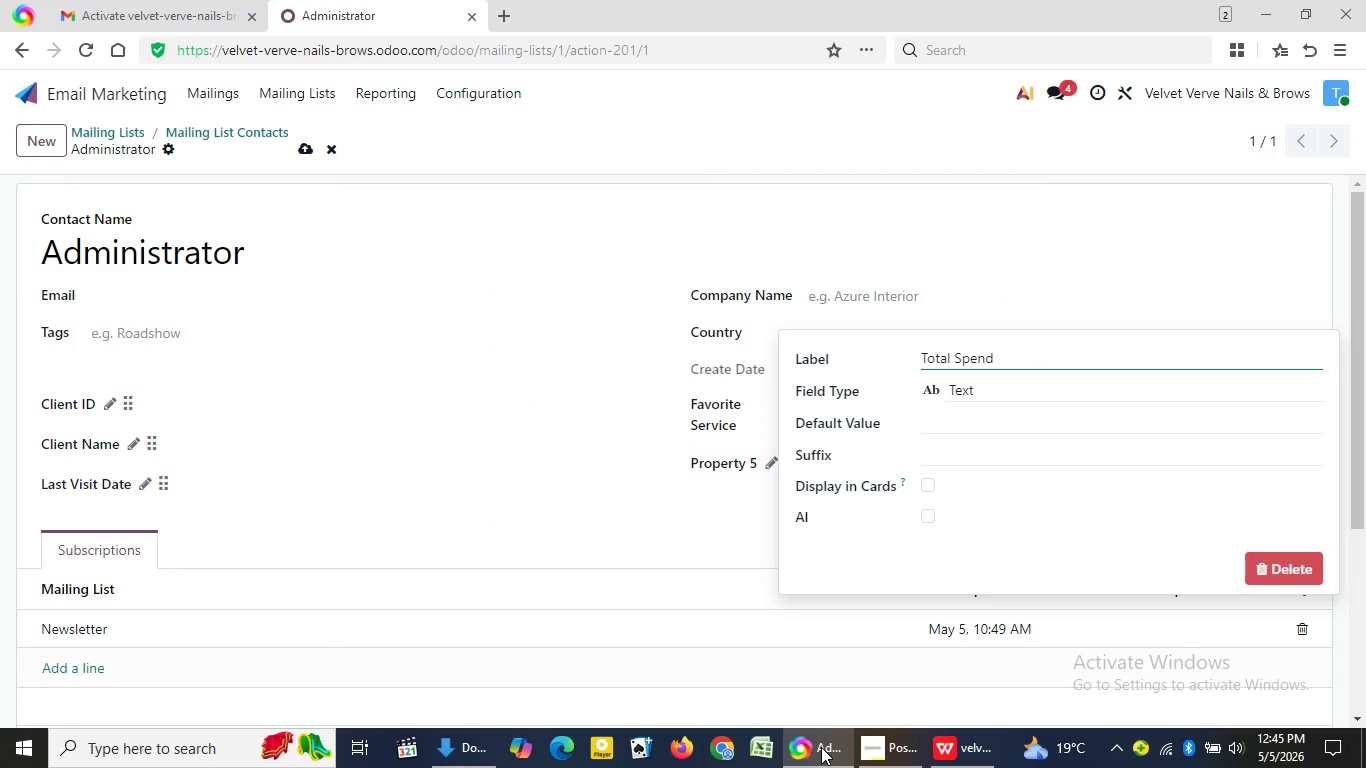 
key(Enter)
 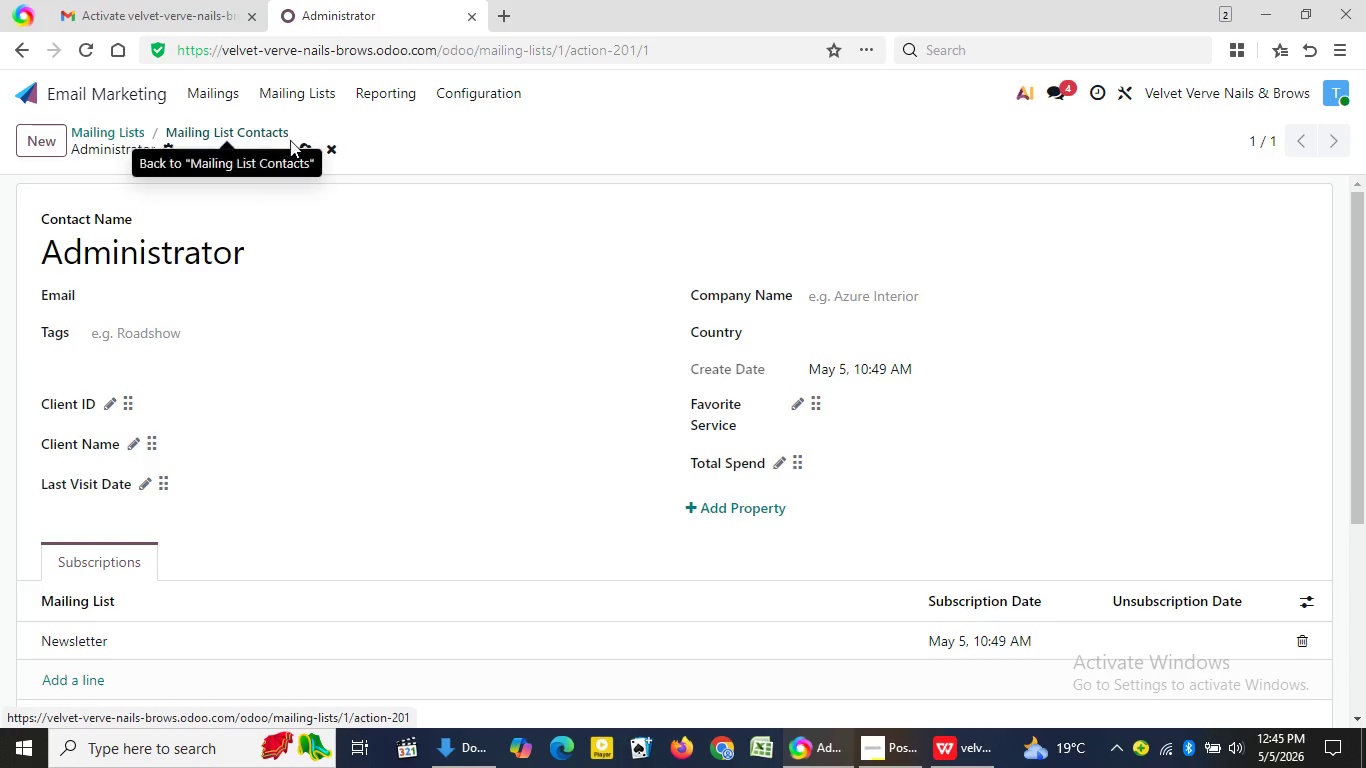 
left_click([303, 148])
 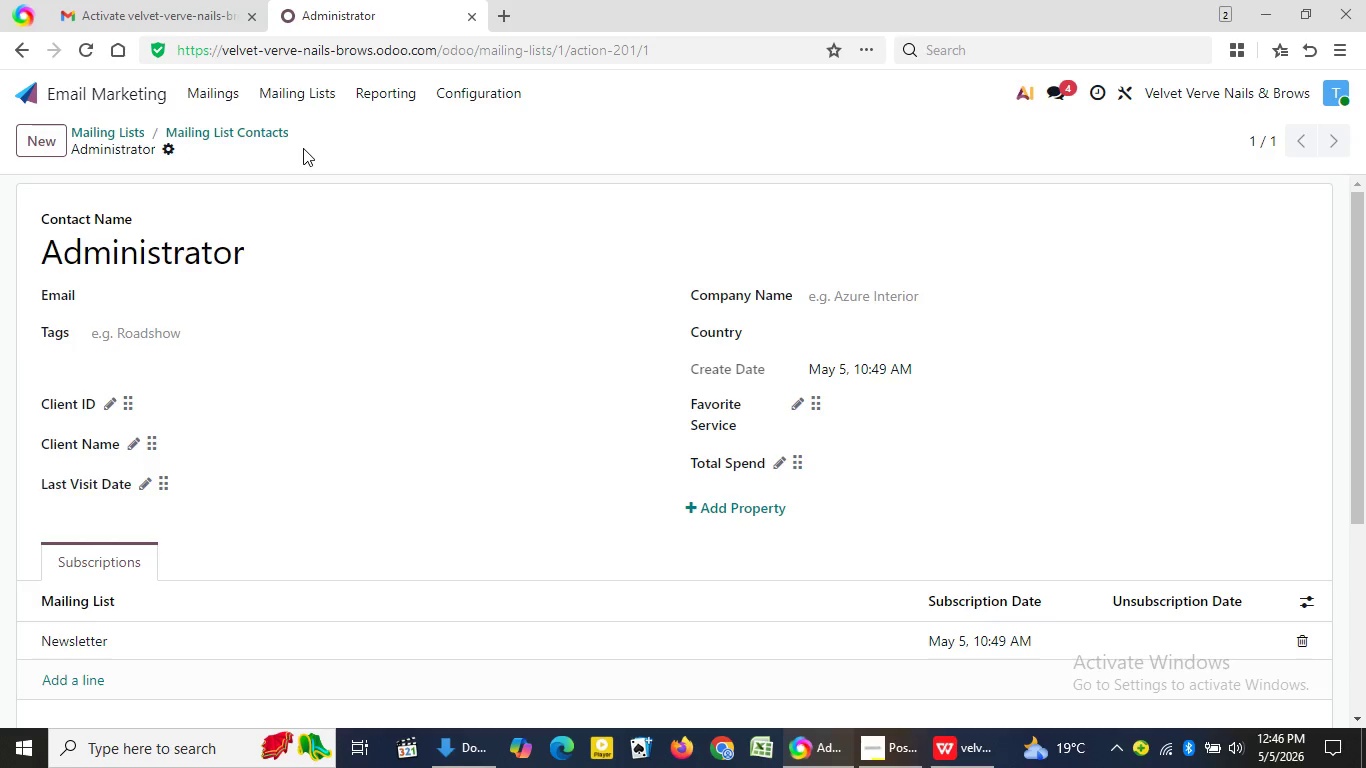 
wait(15.19)
 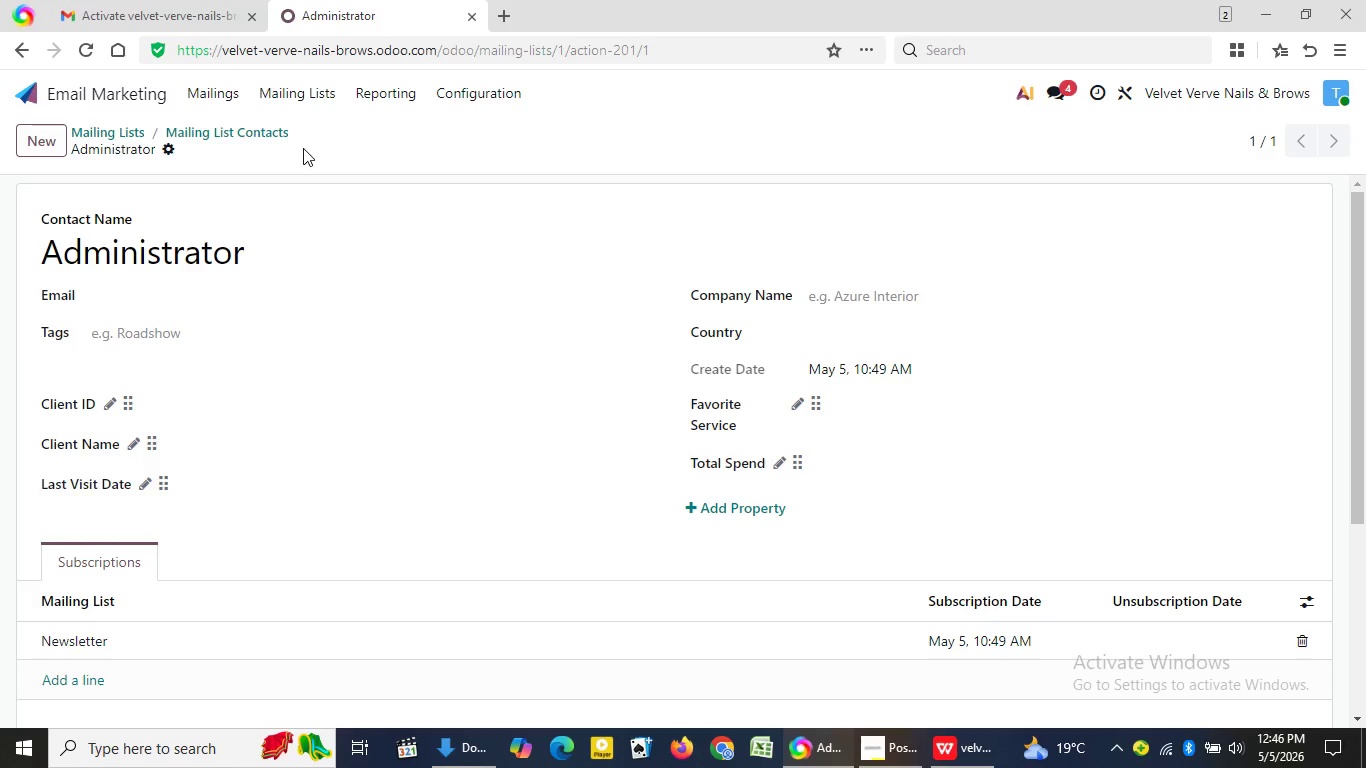 
left_click([316, 98])
 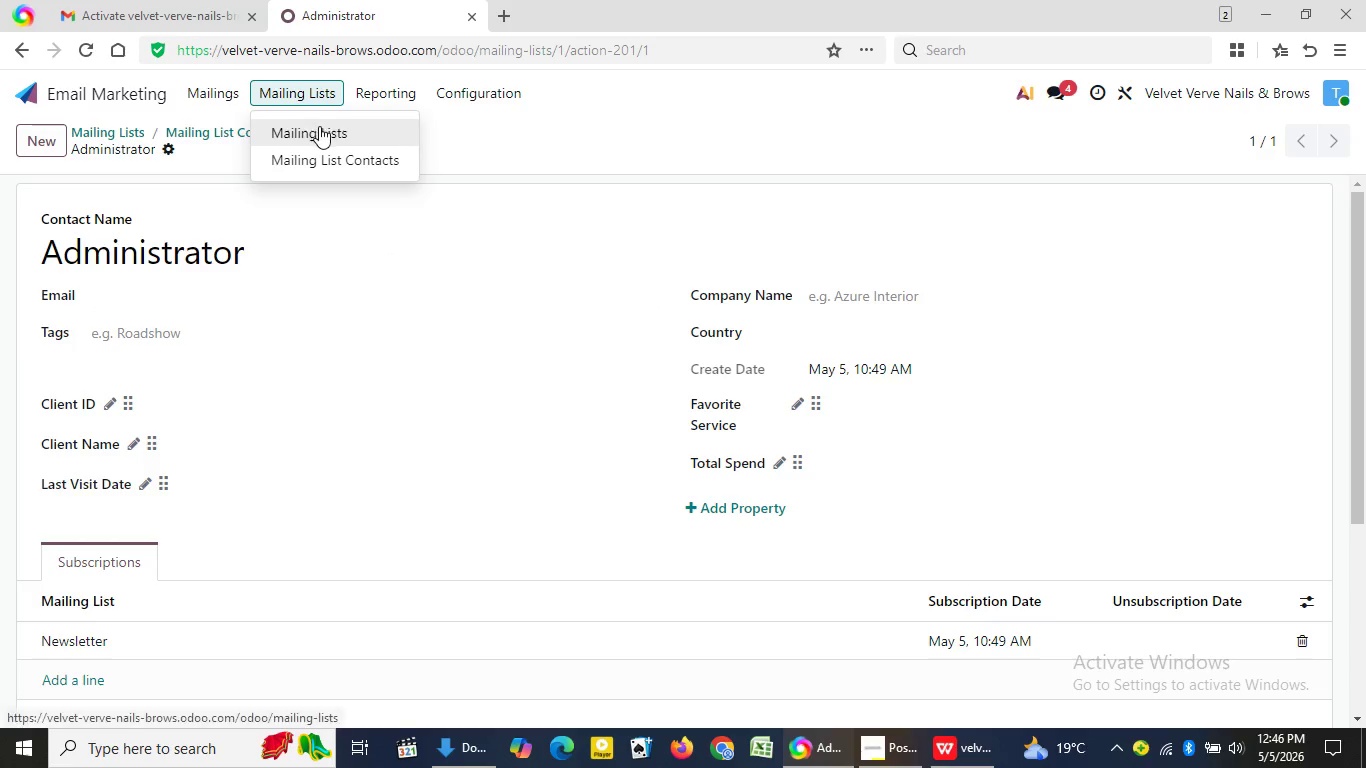 
left_click([319, 127])
 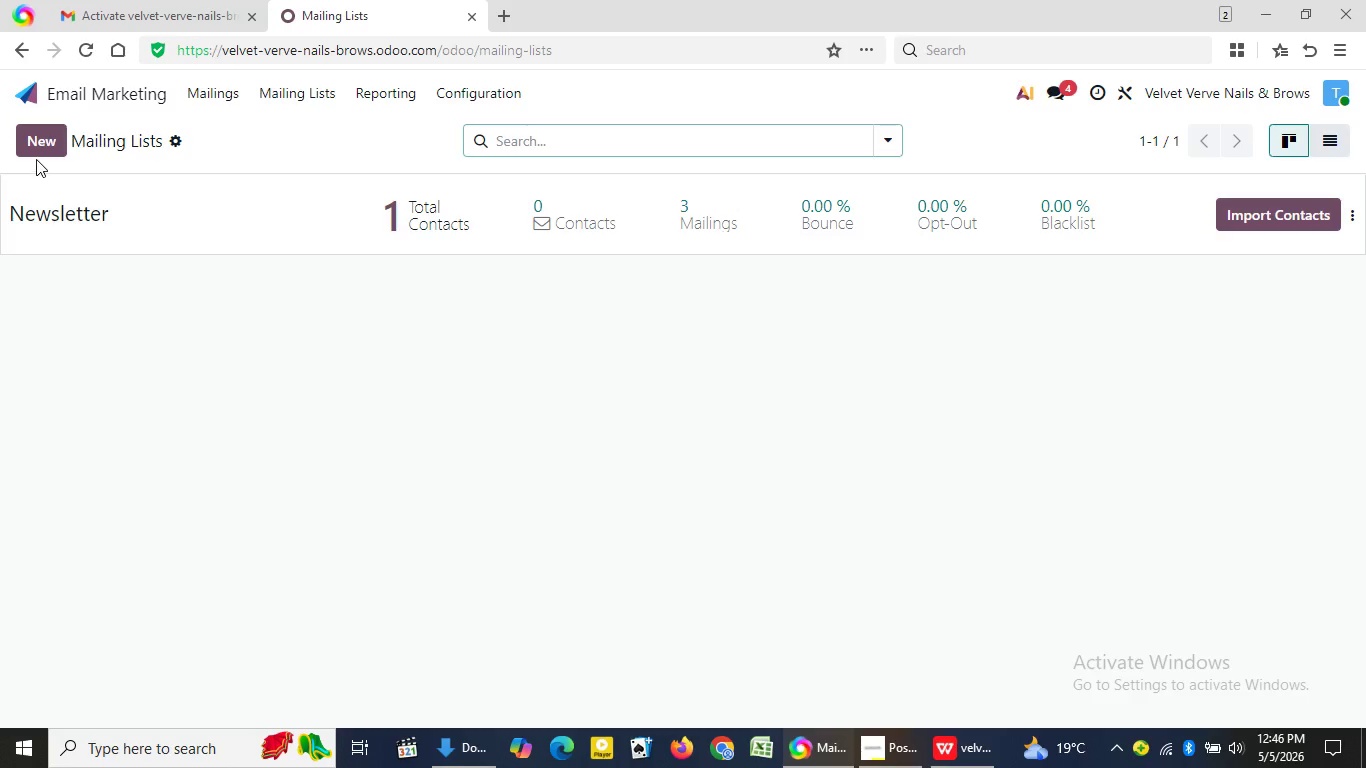 
left_click([36, 152])
 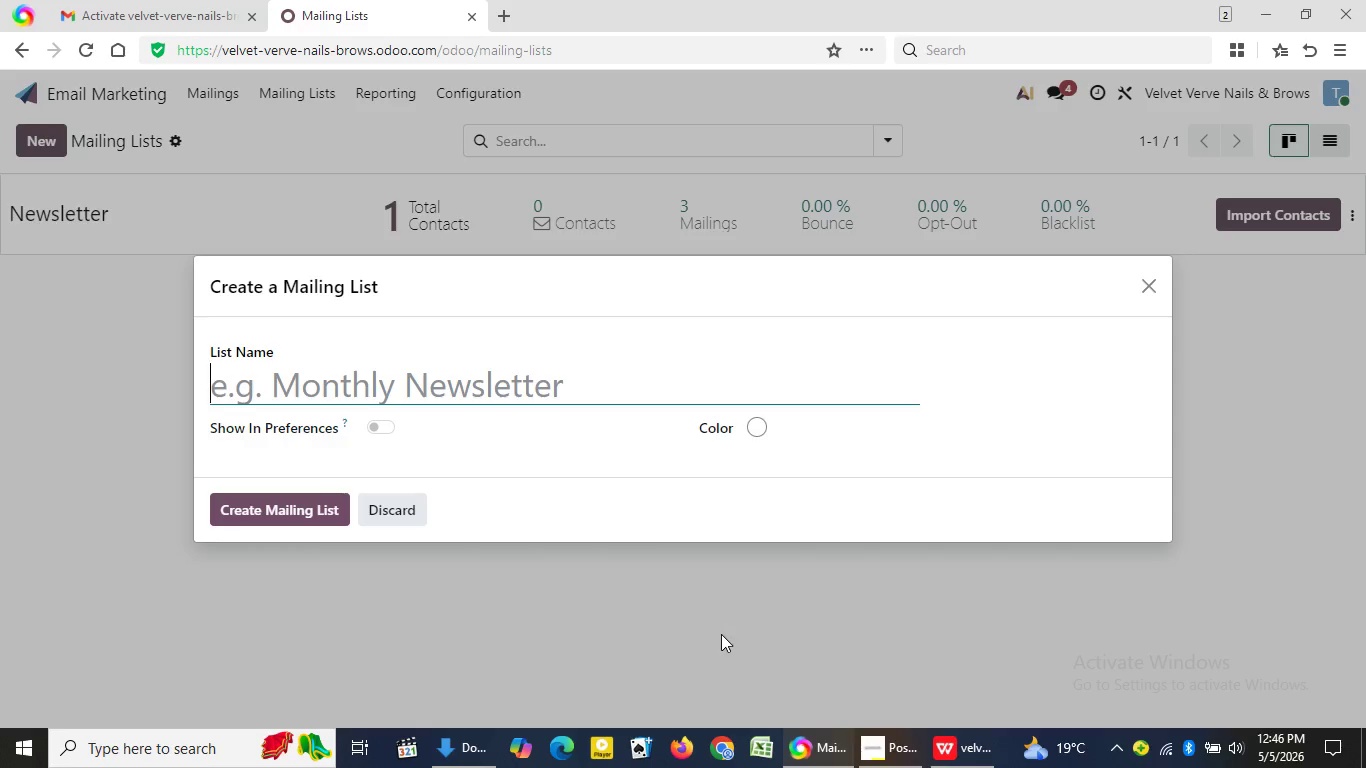 
left_click([951, 746])